 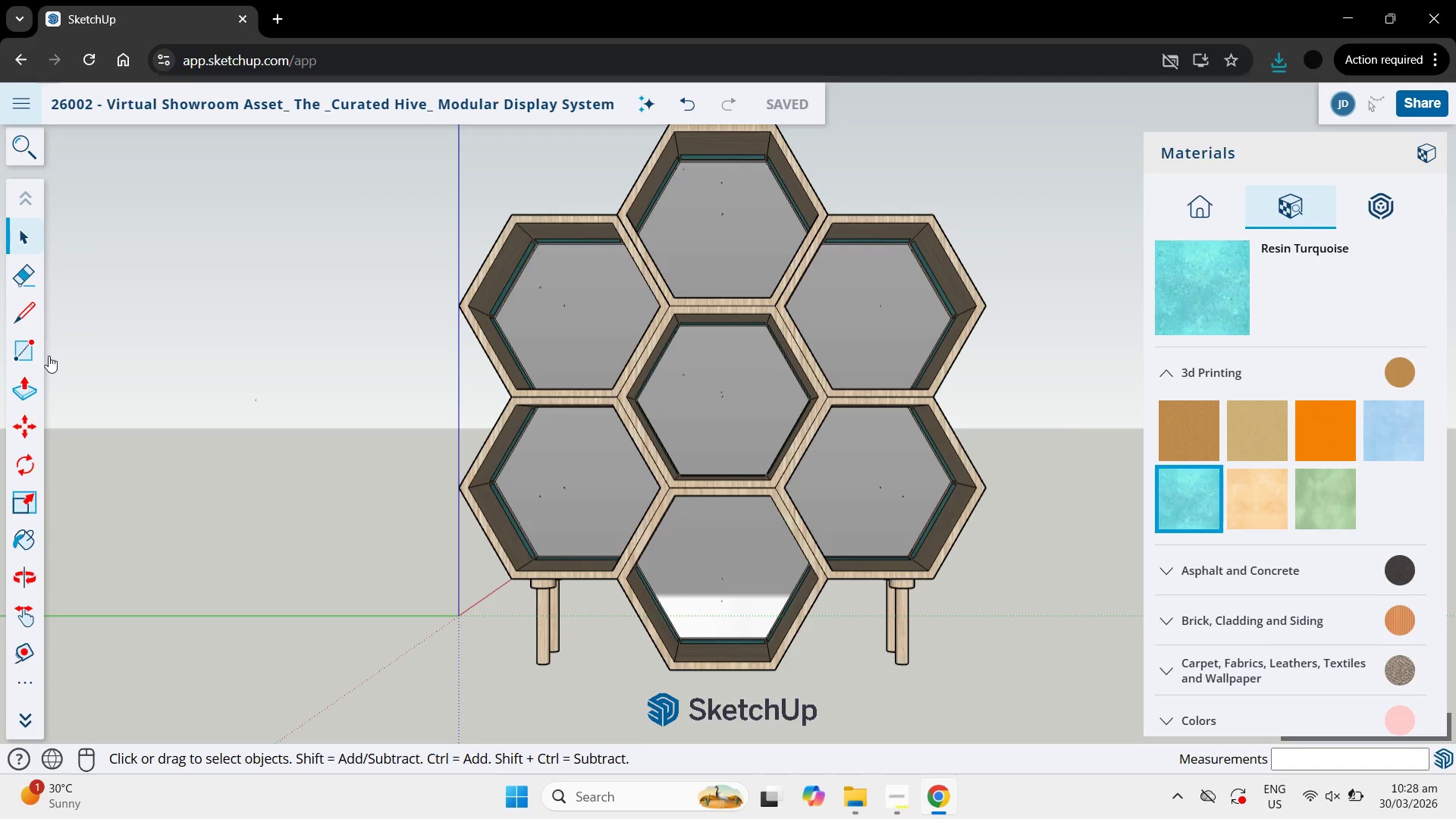 
left_click([137, 431])
 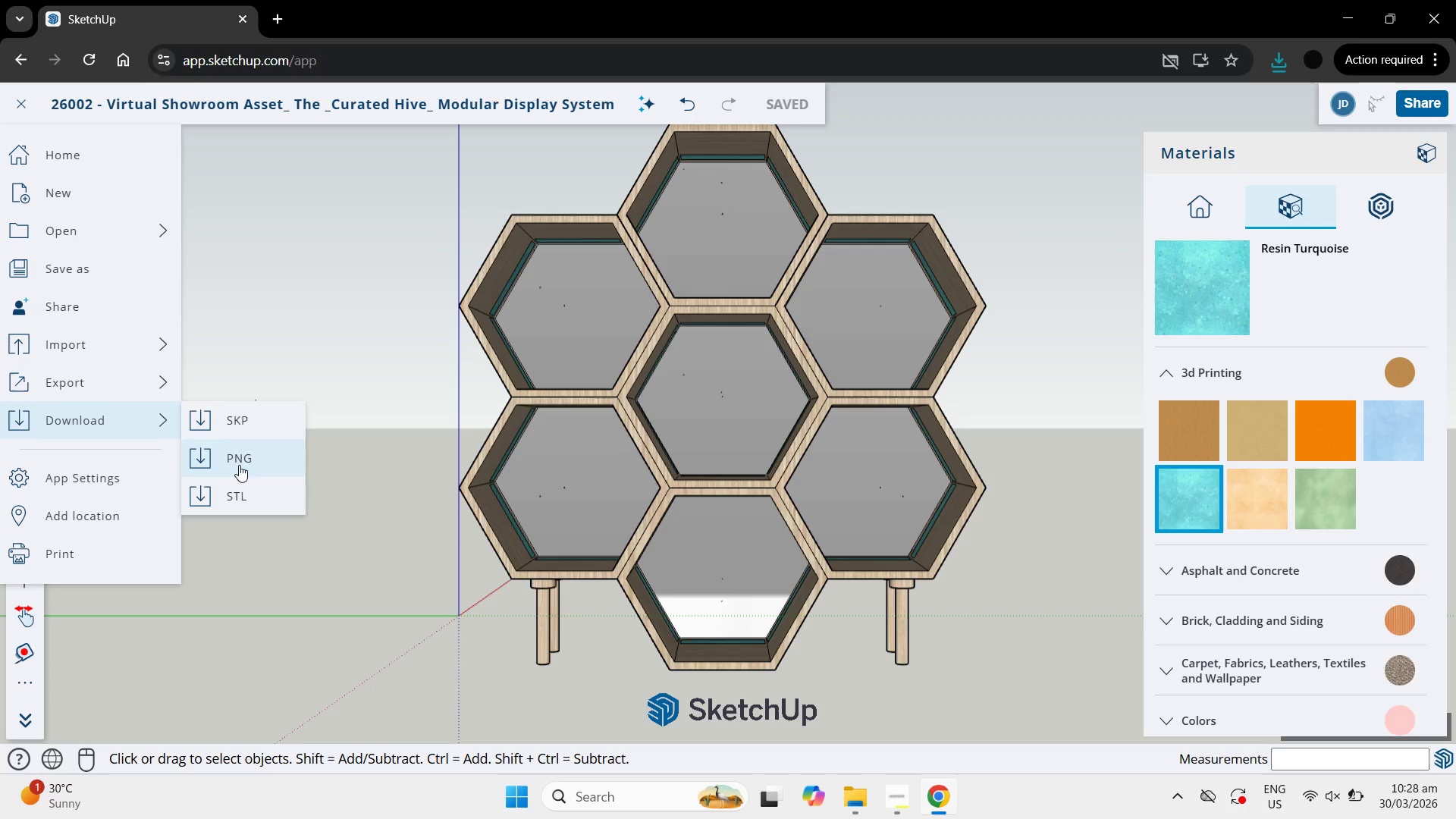 
left_click([239, 465])
 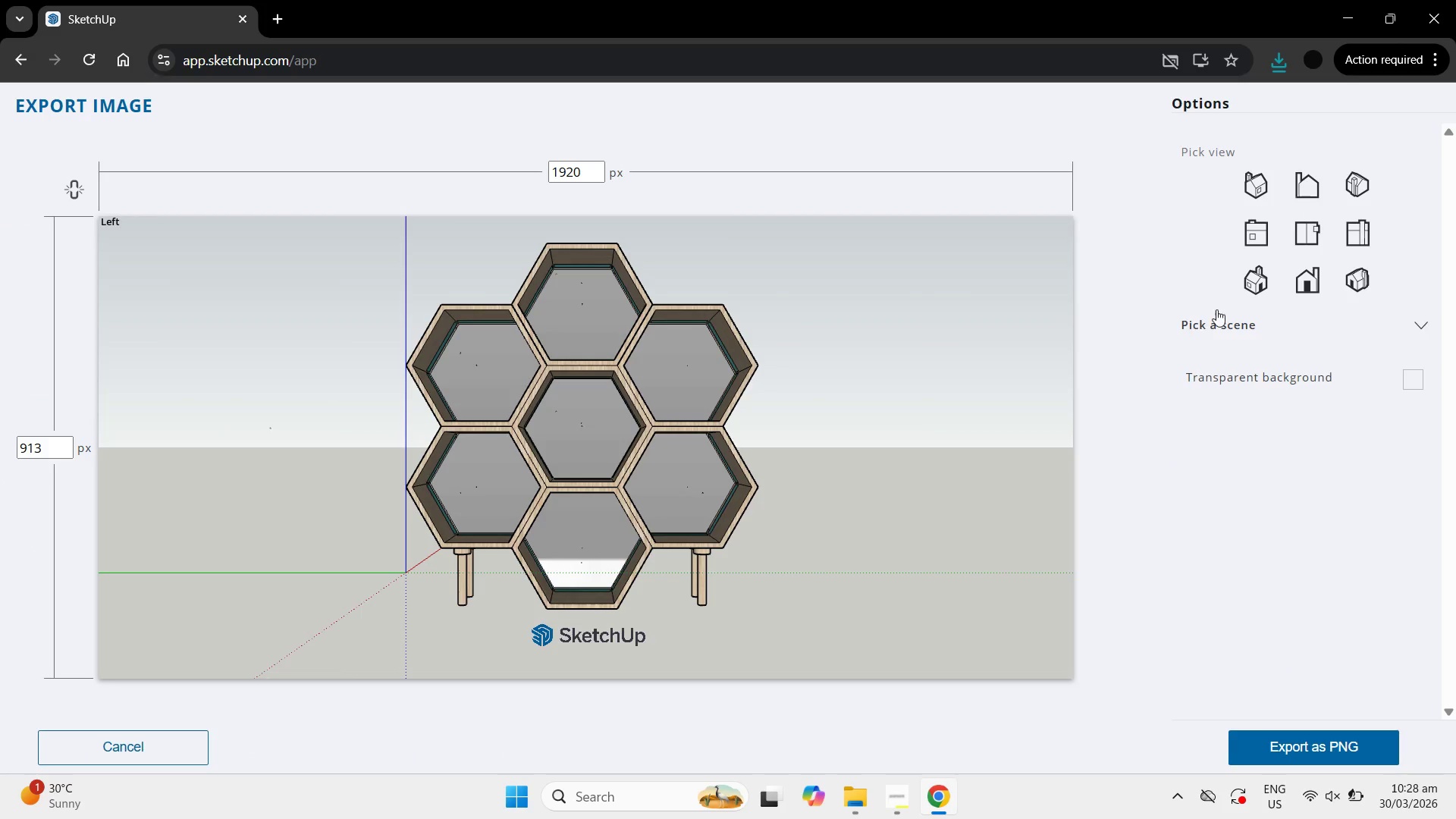 
left_click([1239, 269])
 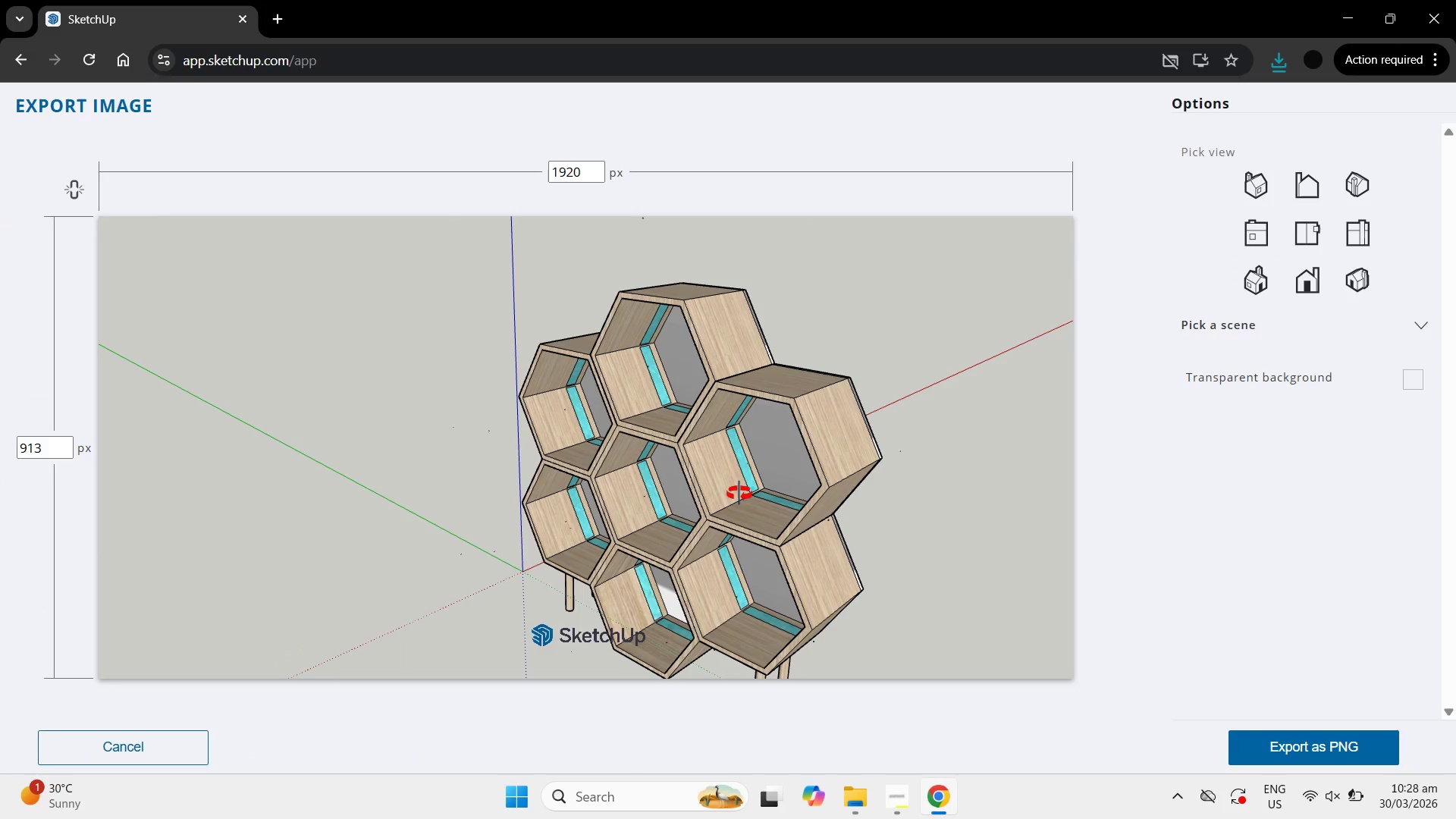 
left_click_drag(start_coordinate=[713, 494], to_coordinate=[684, 484])
 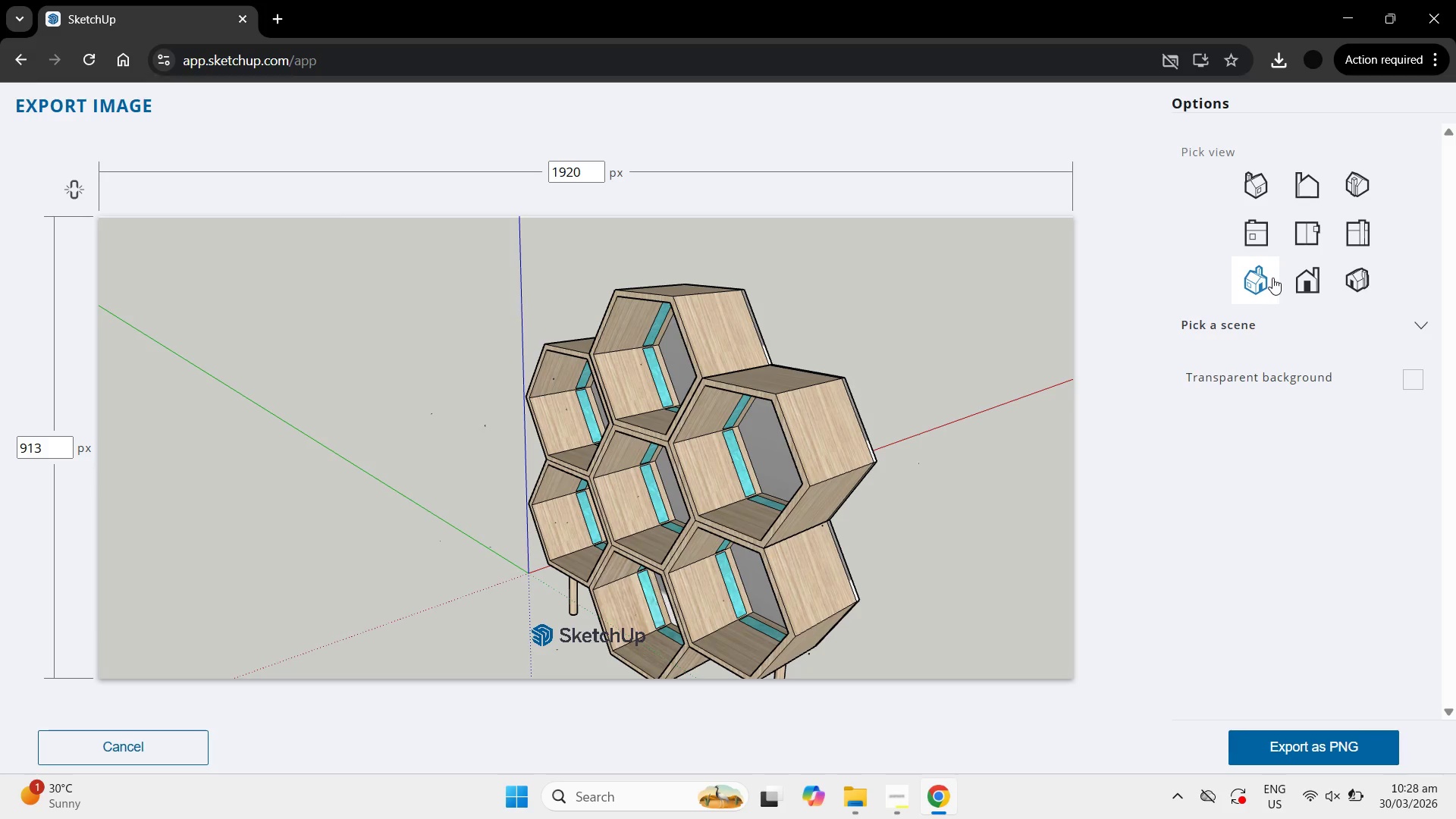 
left_click([1272, 278])
 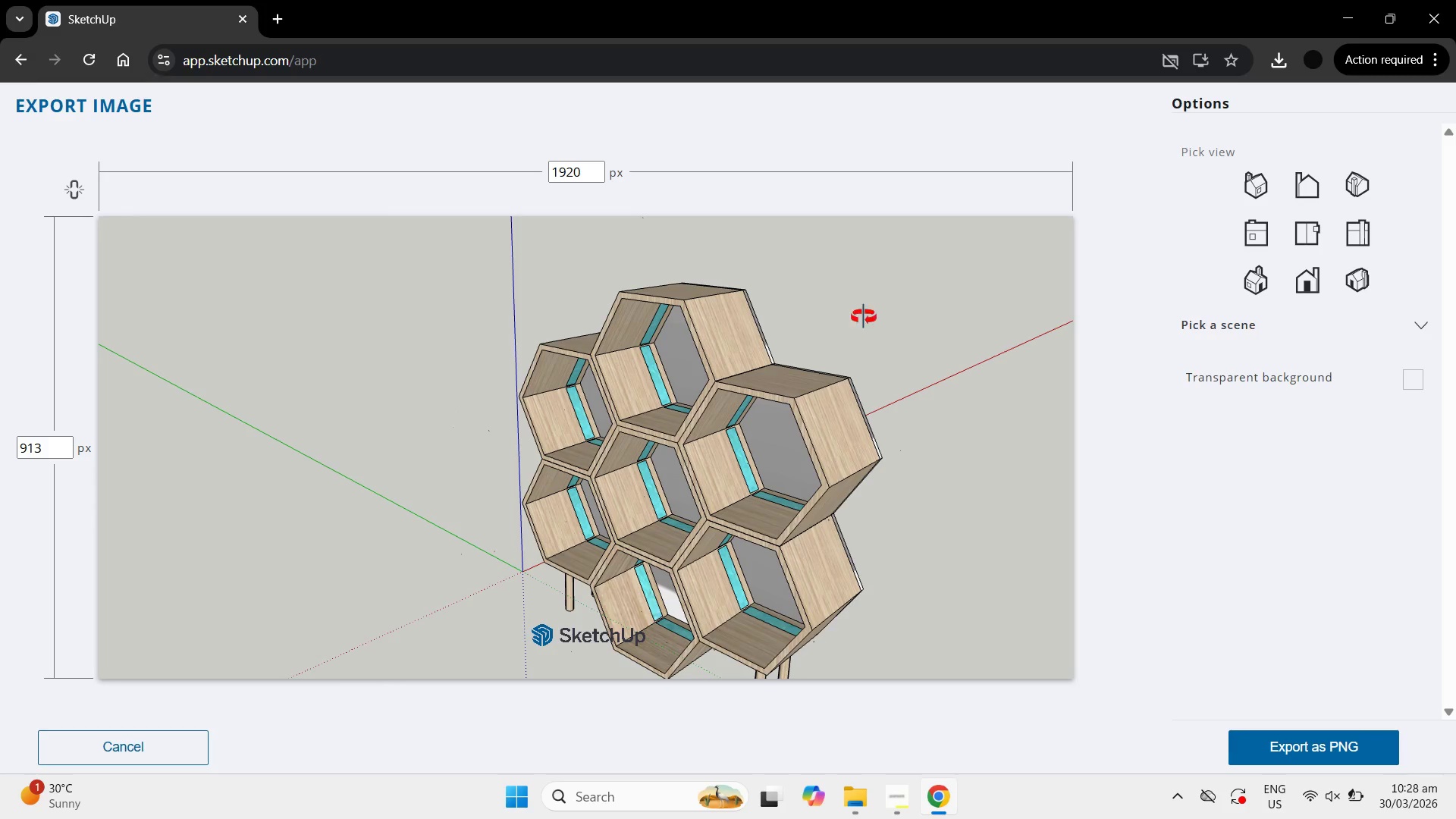 
key(H)
 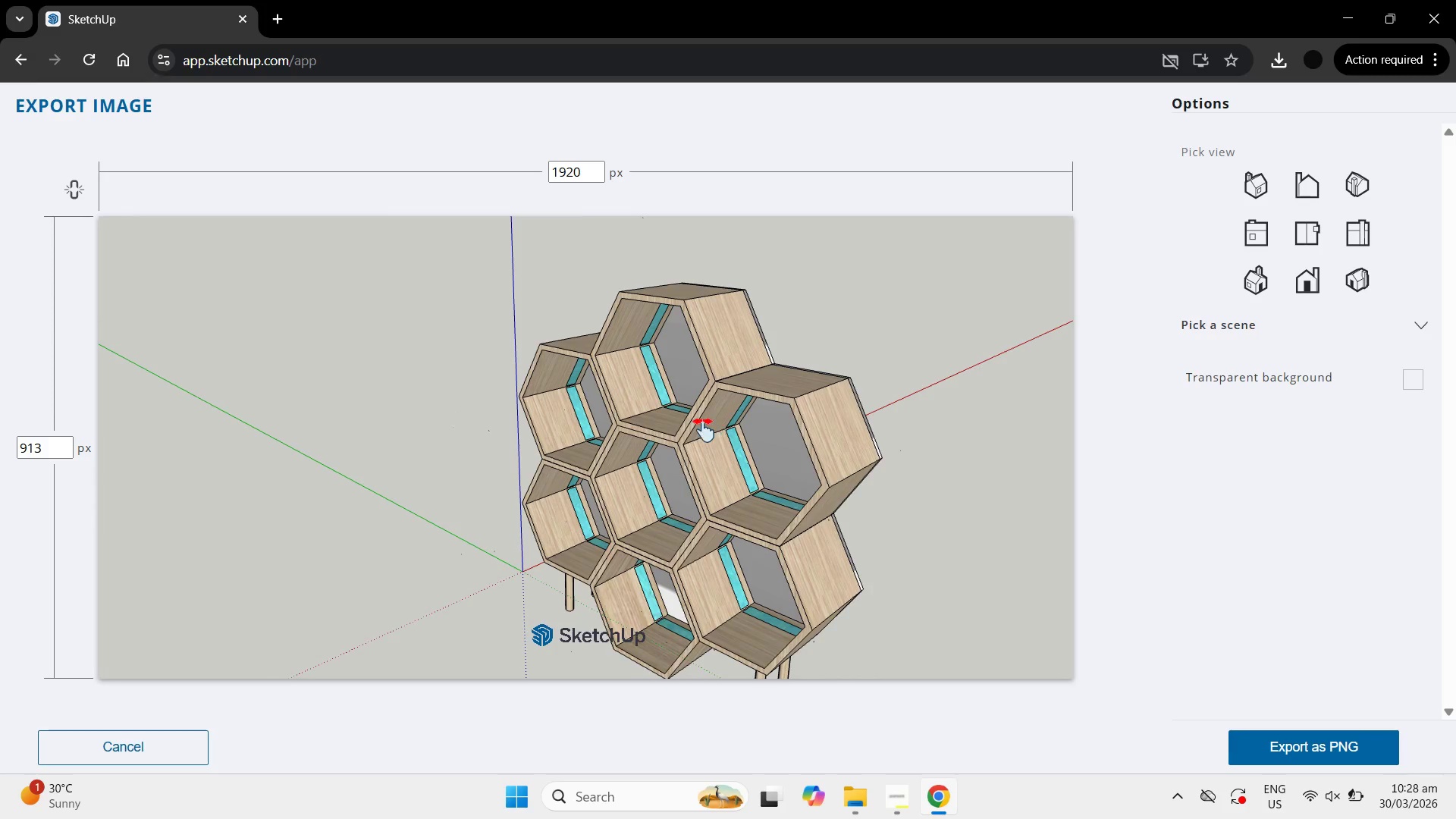 
left_click_drag(start_coordinate=[714, 425], to_coordinate=[593, 379])
 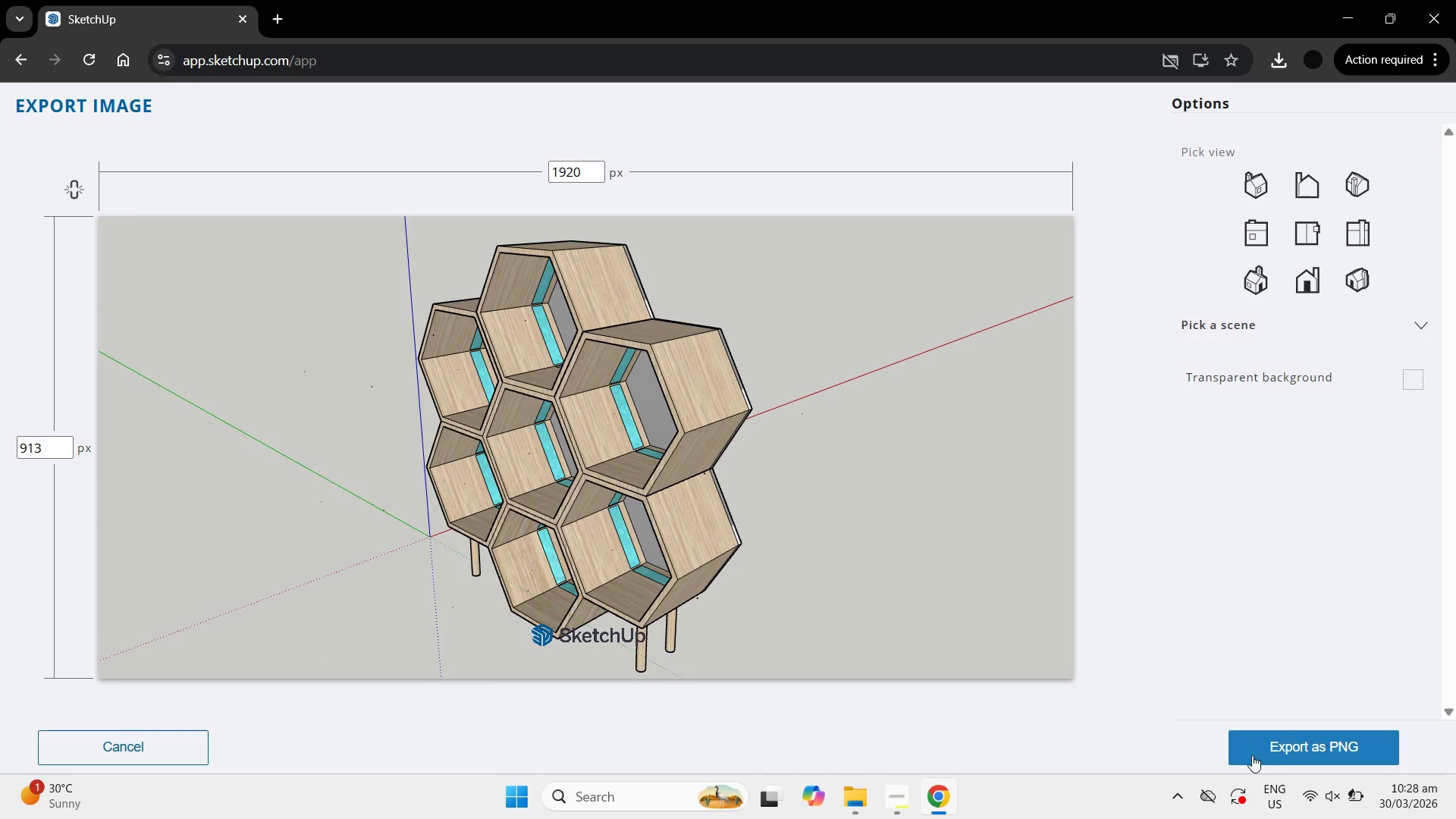 
left_click([1253, 752])
 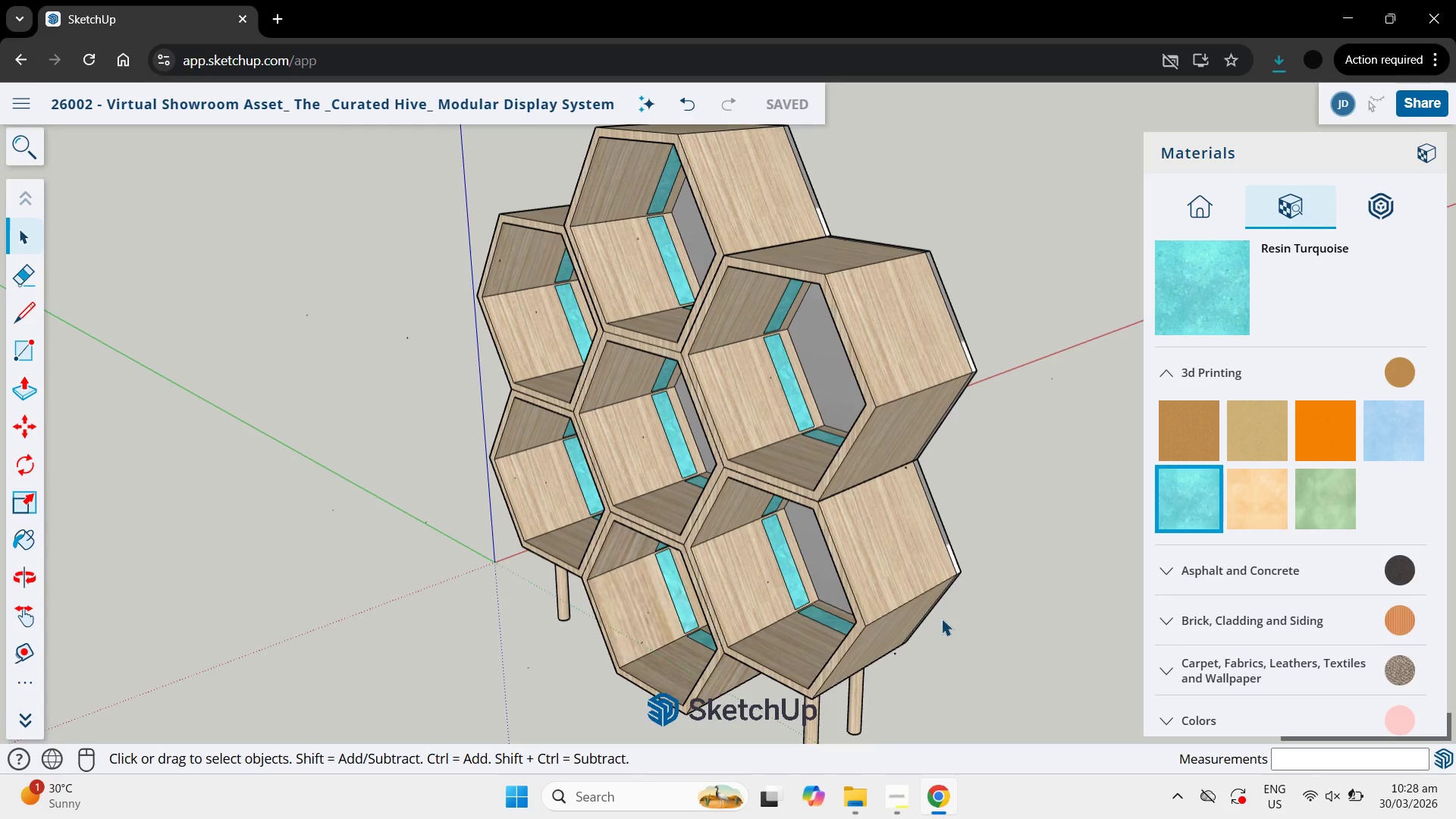 
wait(16.3)
 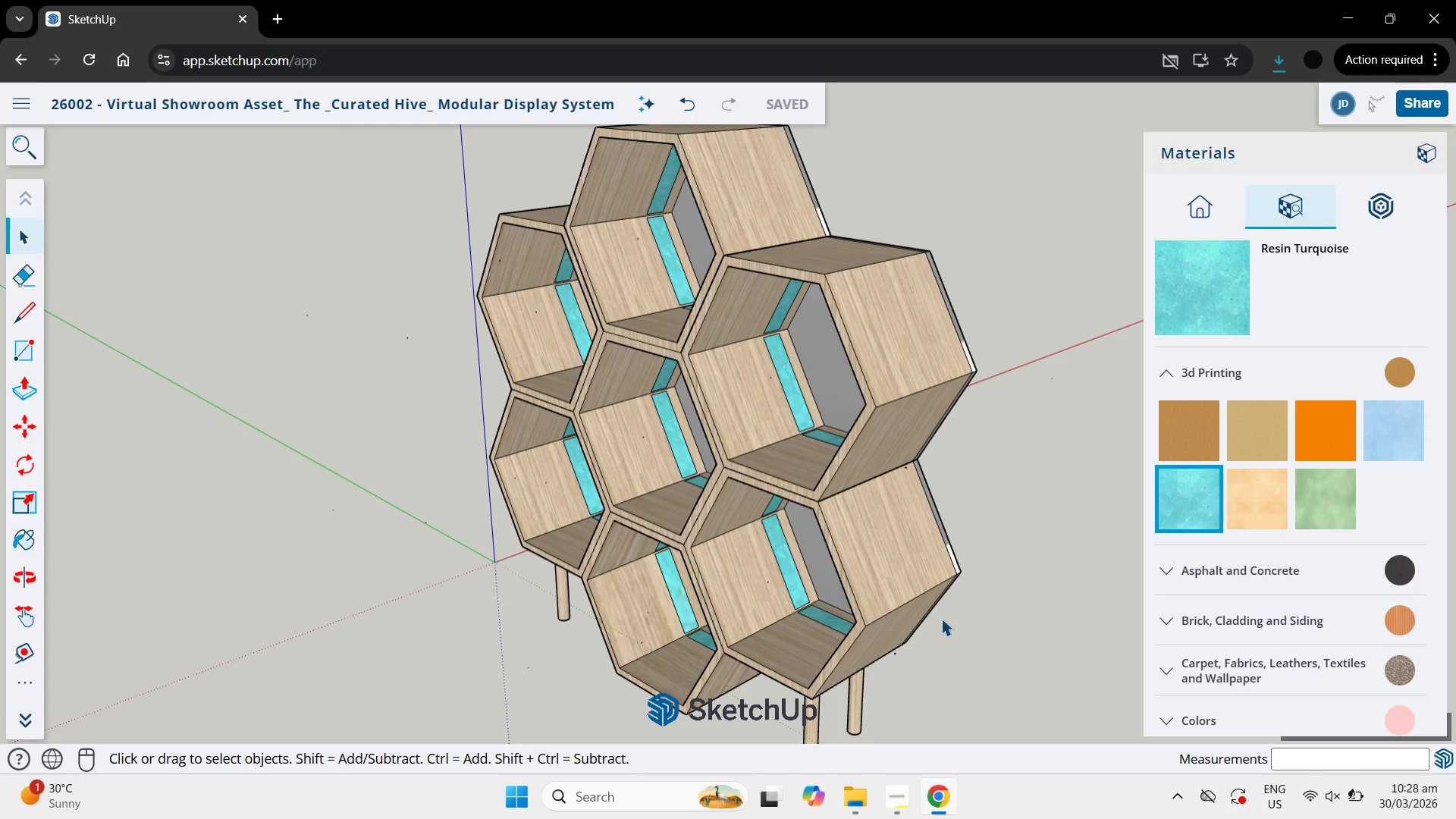 
left_click([851, 784])
 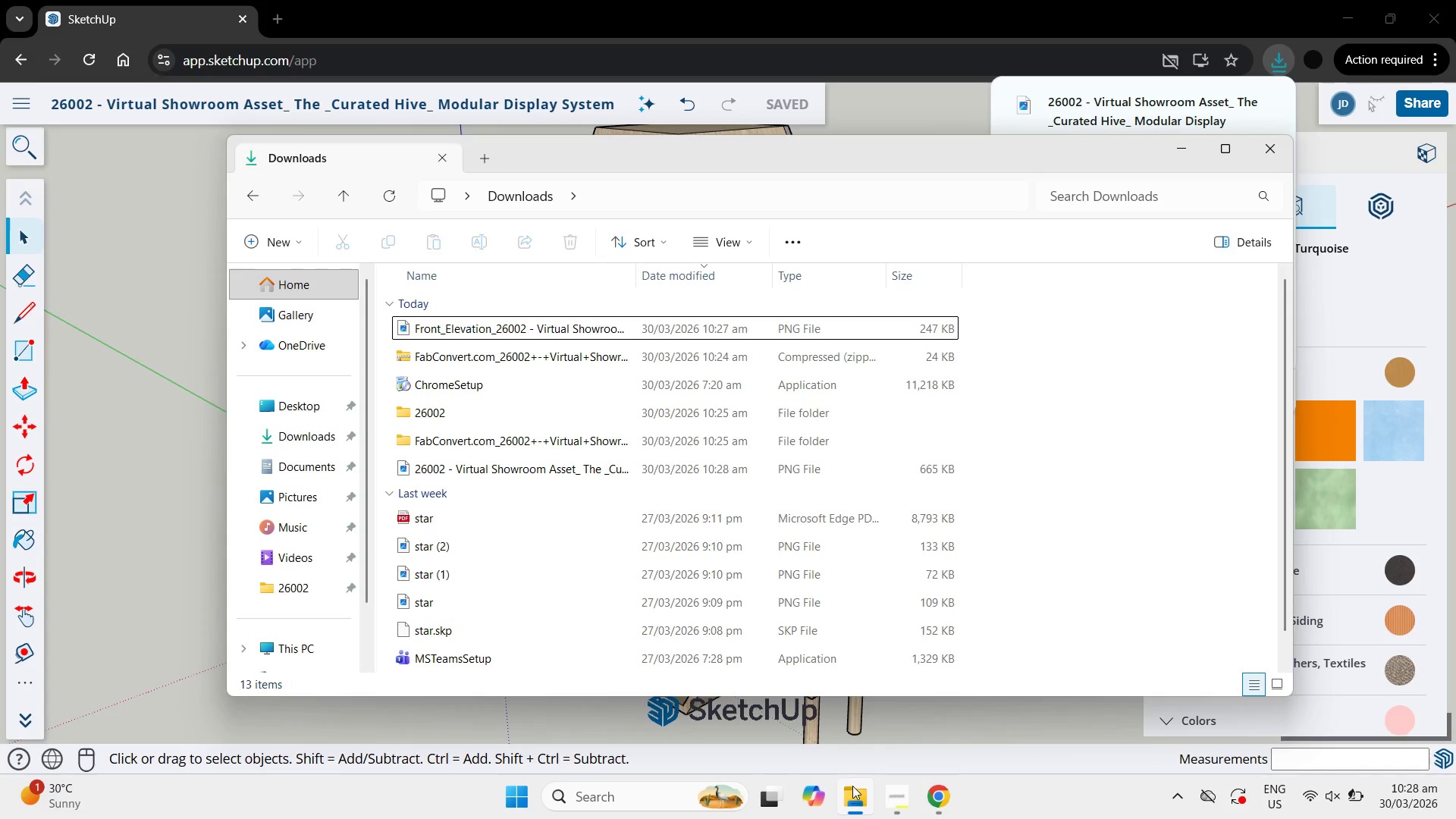 
wait(5.94)
 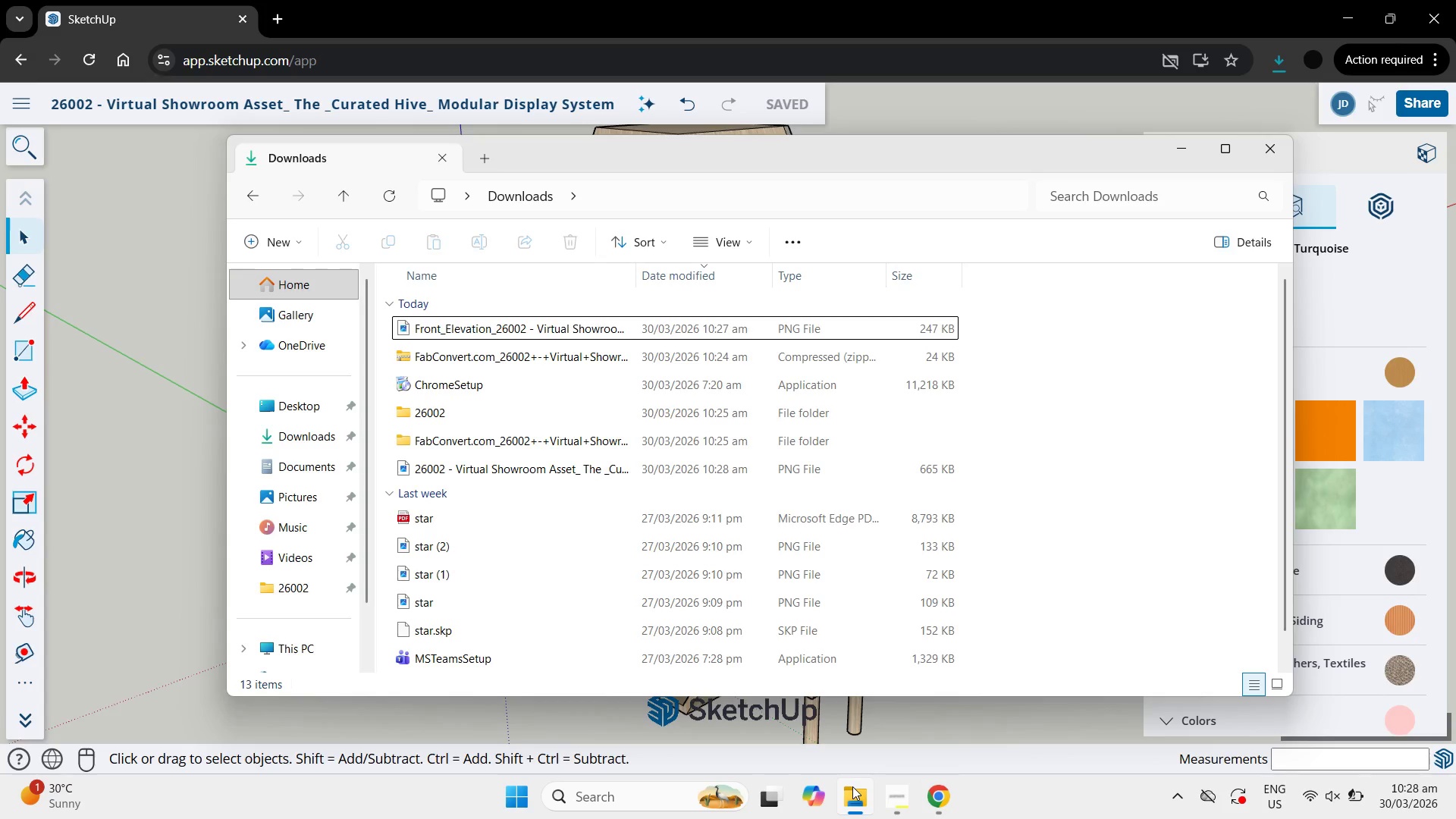 
left_click([628, 473])
 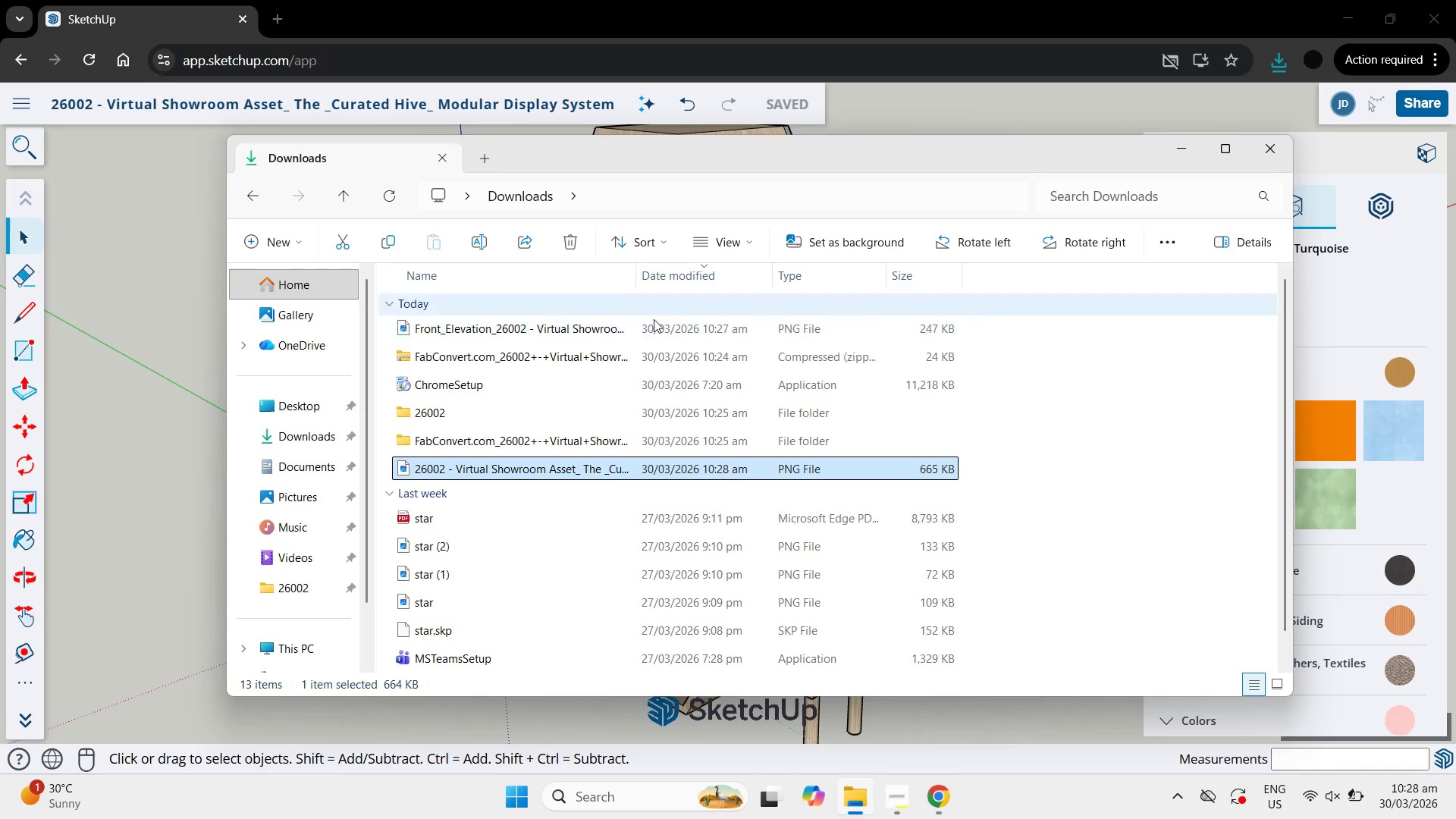 
right_click([625, 466])
 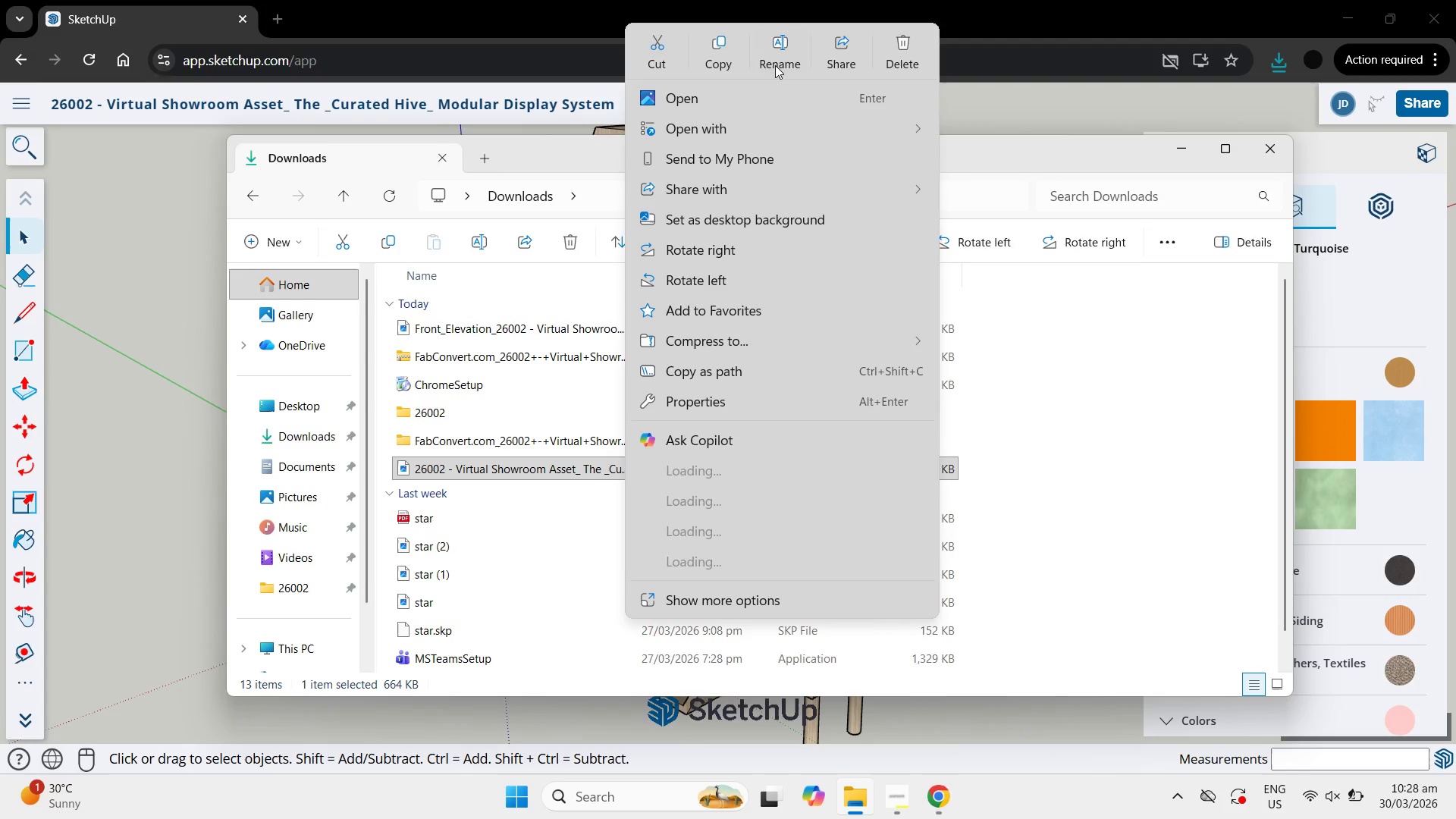 
left_click([791, 62])
 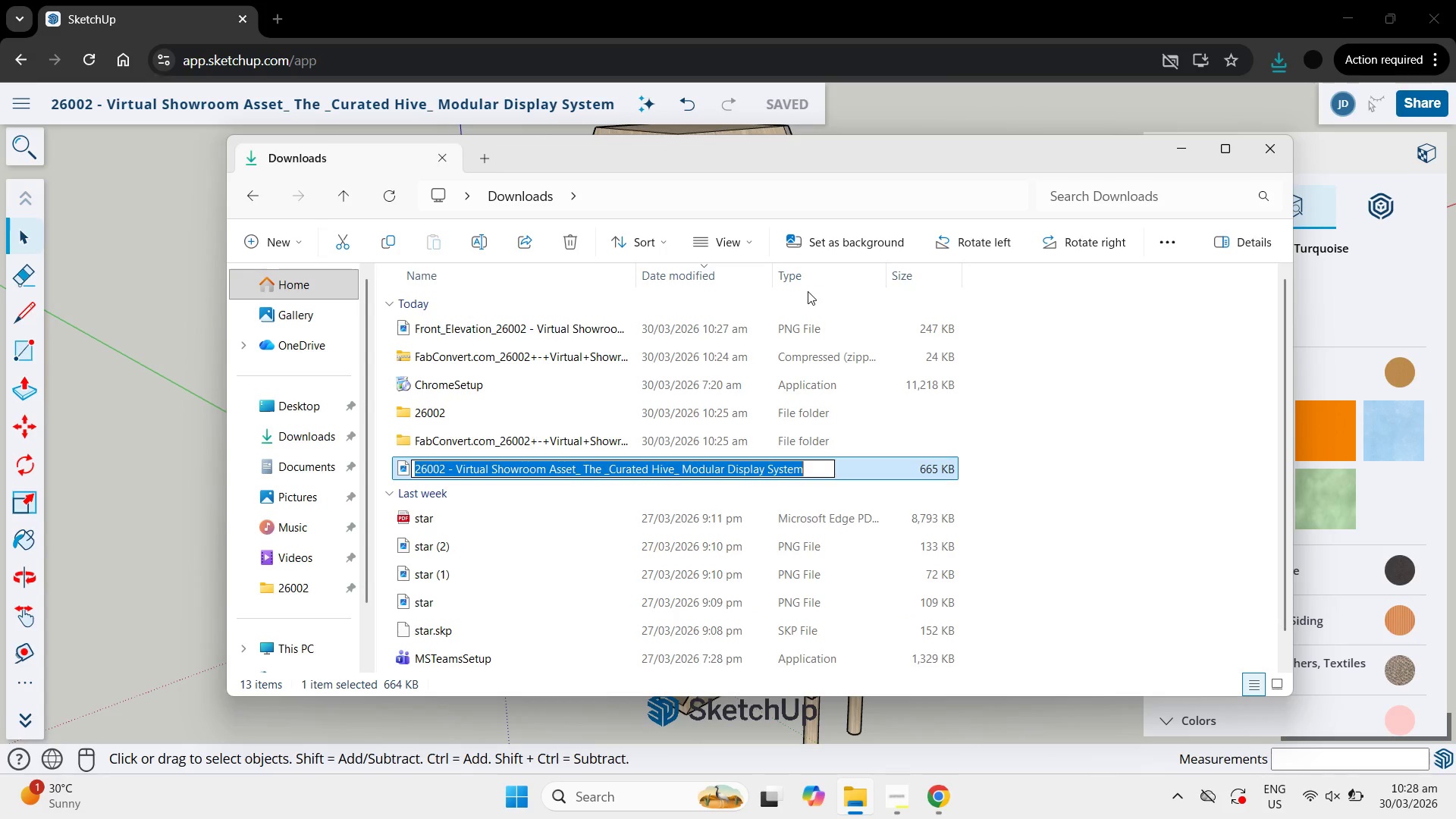 
key(ArrowUp)
 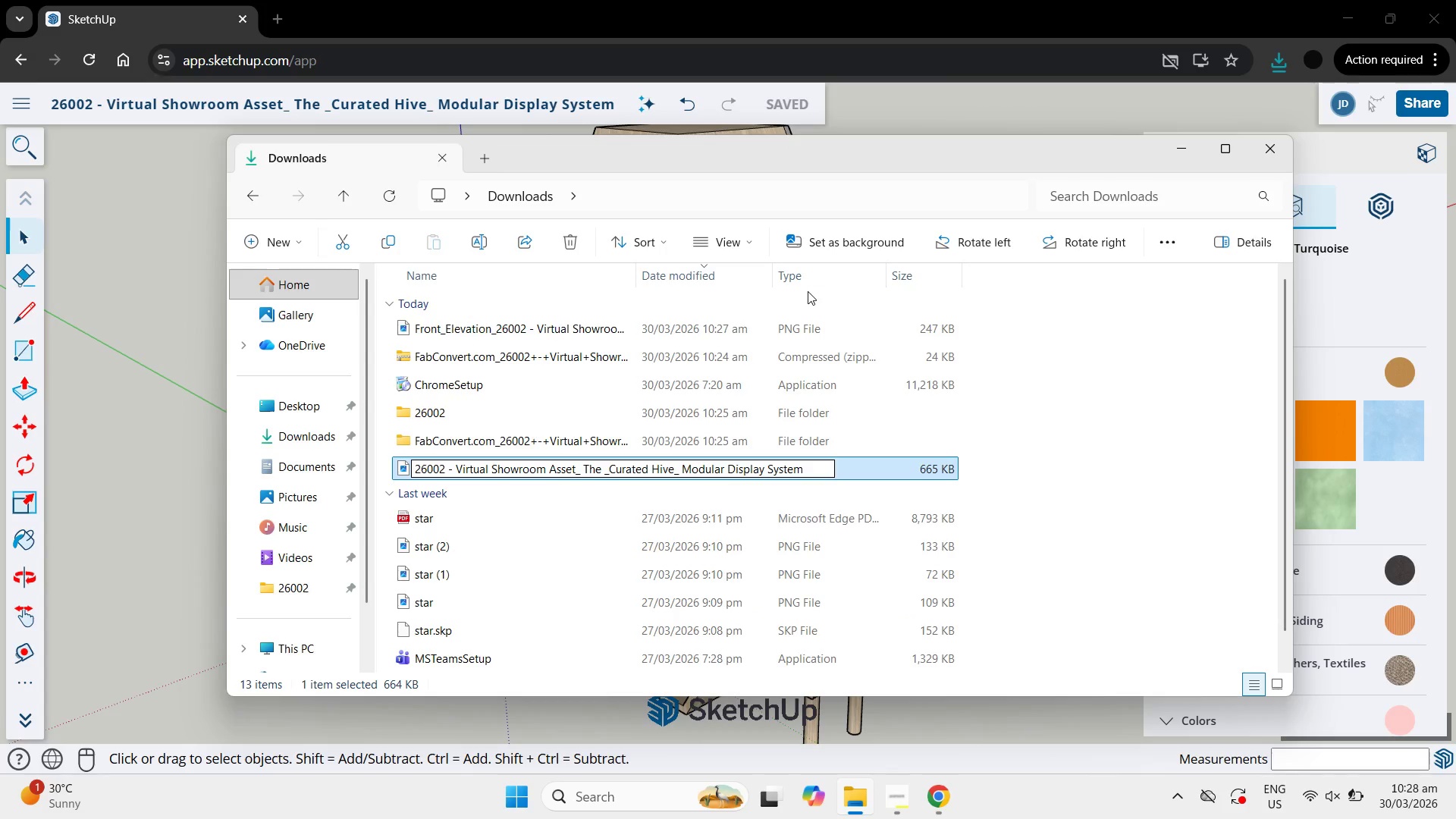 
type(3_4_Perspective_)
 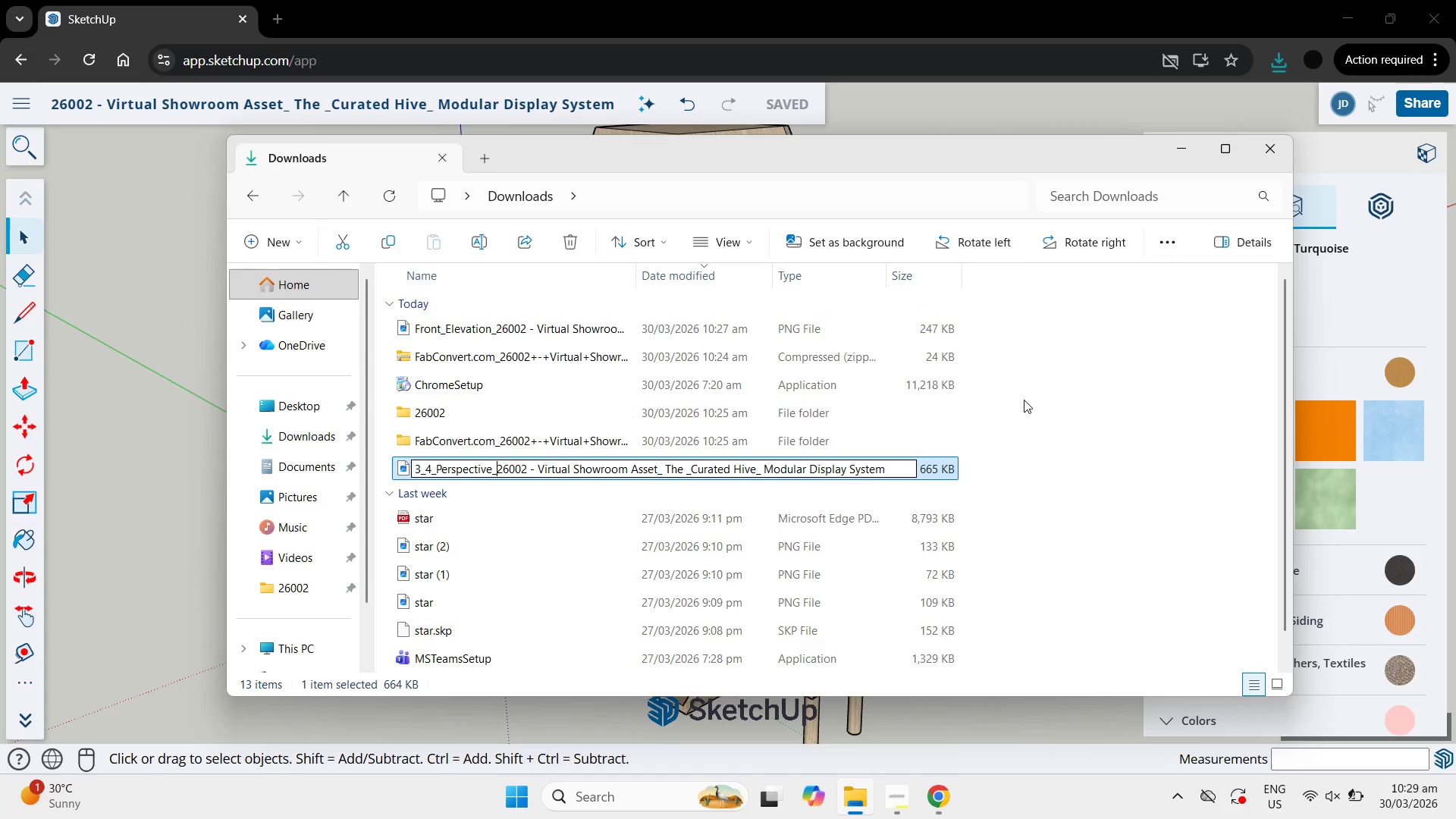 
left_click([1045, 429])
 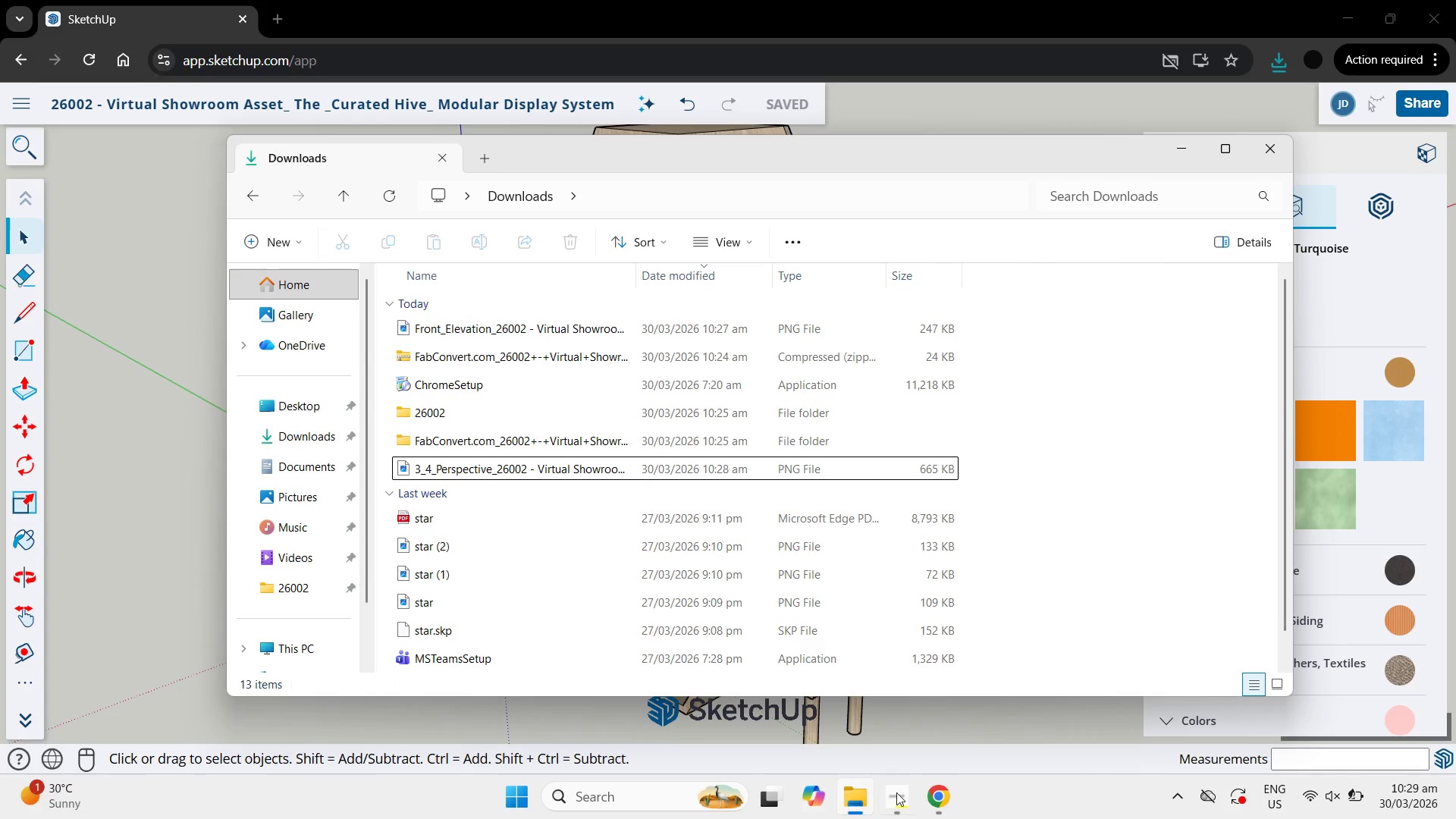 
left_click([900, 792])